 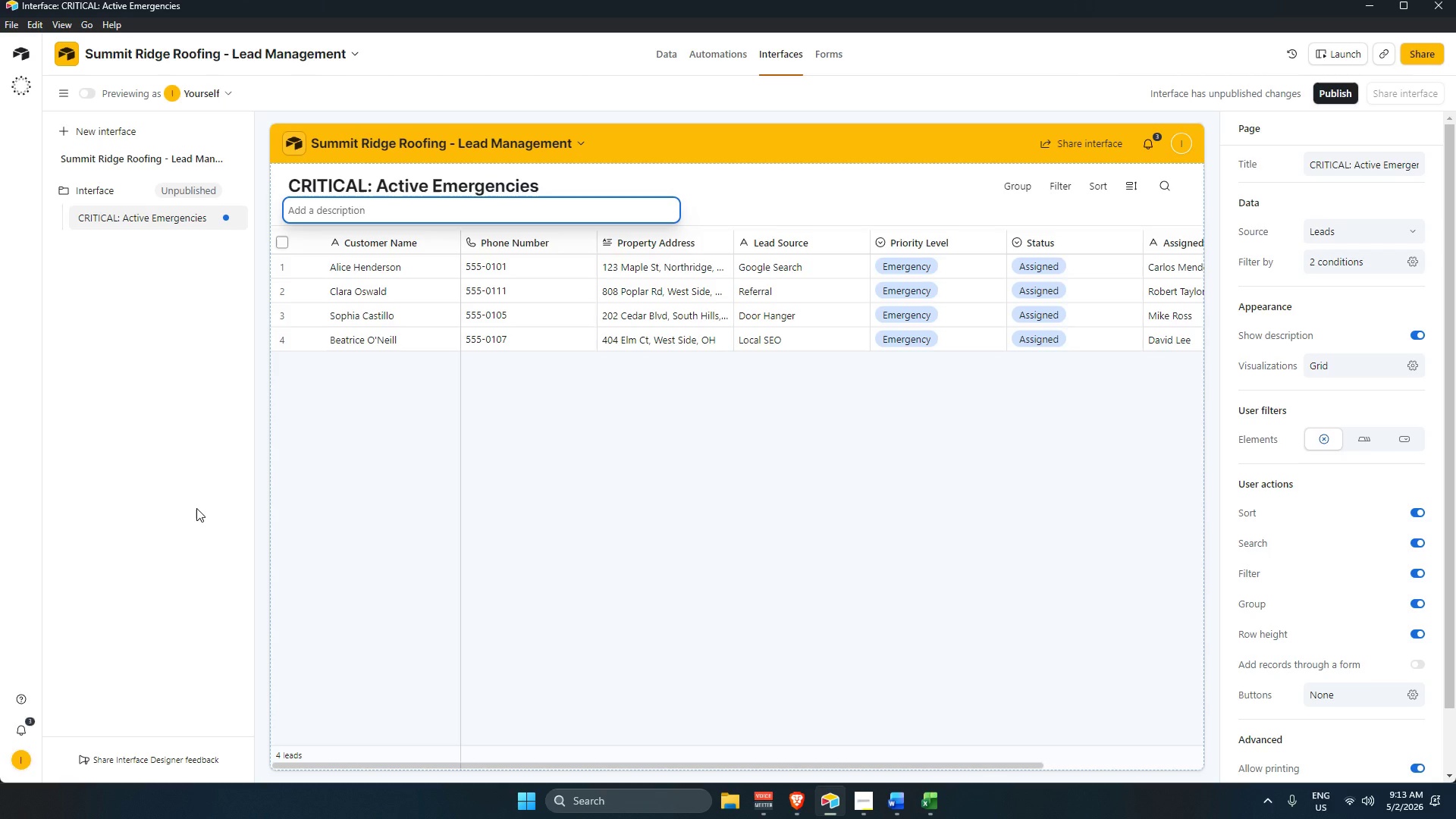 
key(ArrowUp)
 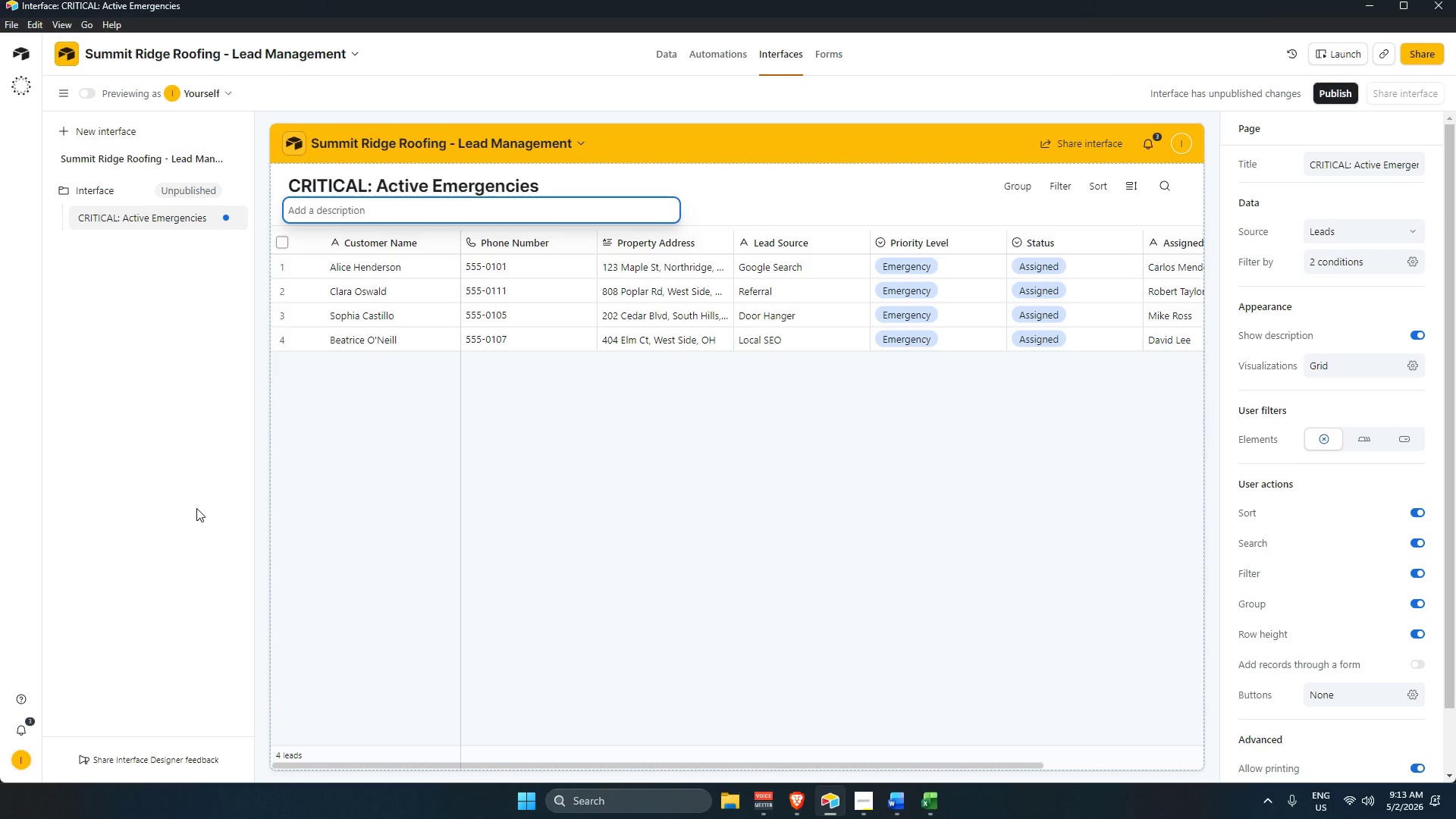 
key(ArrowLeft)
 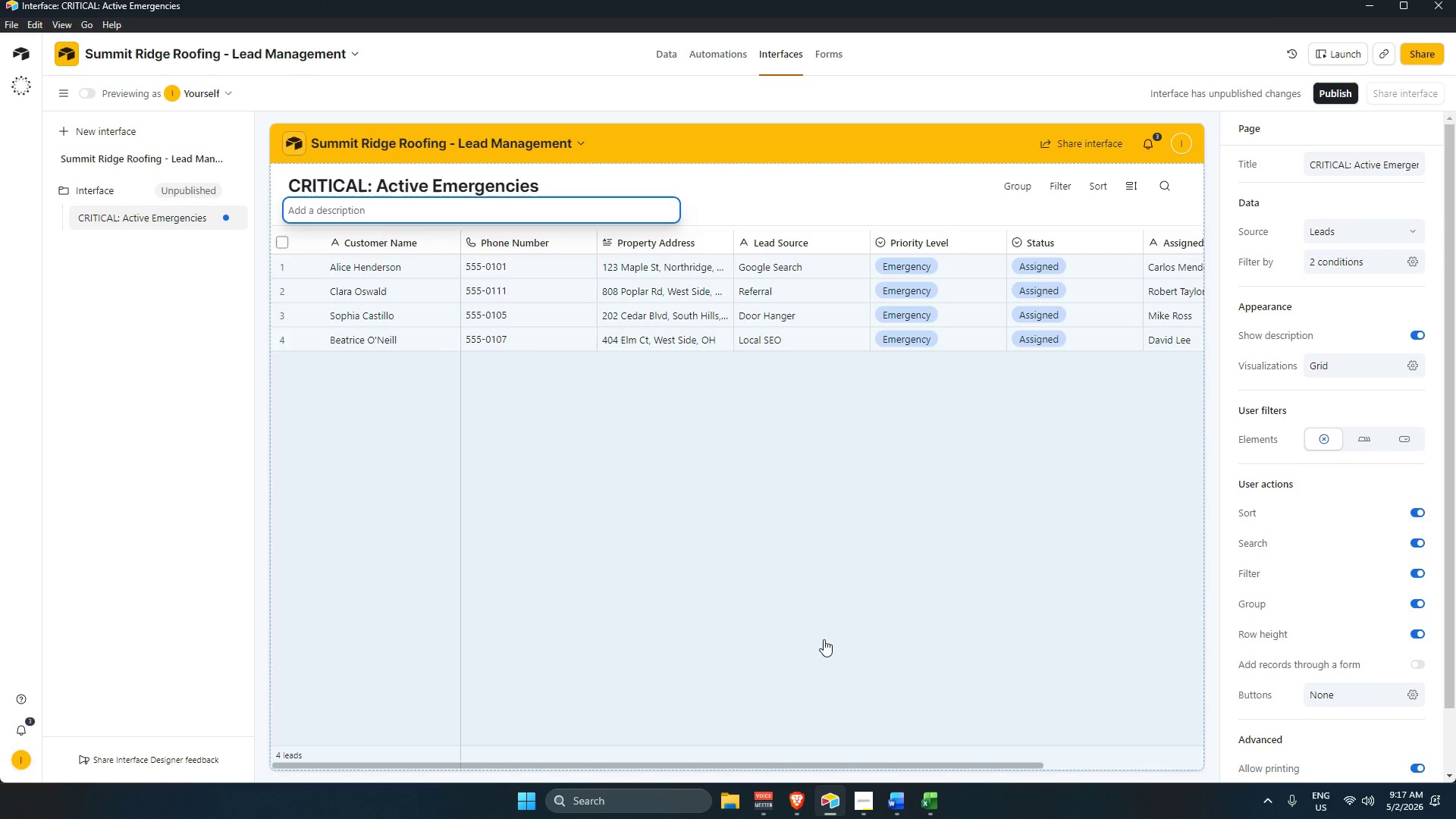 
wait(237.09)
 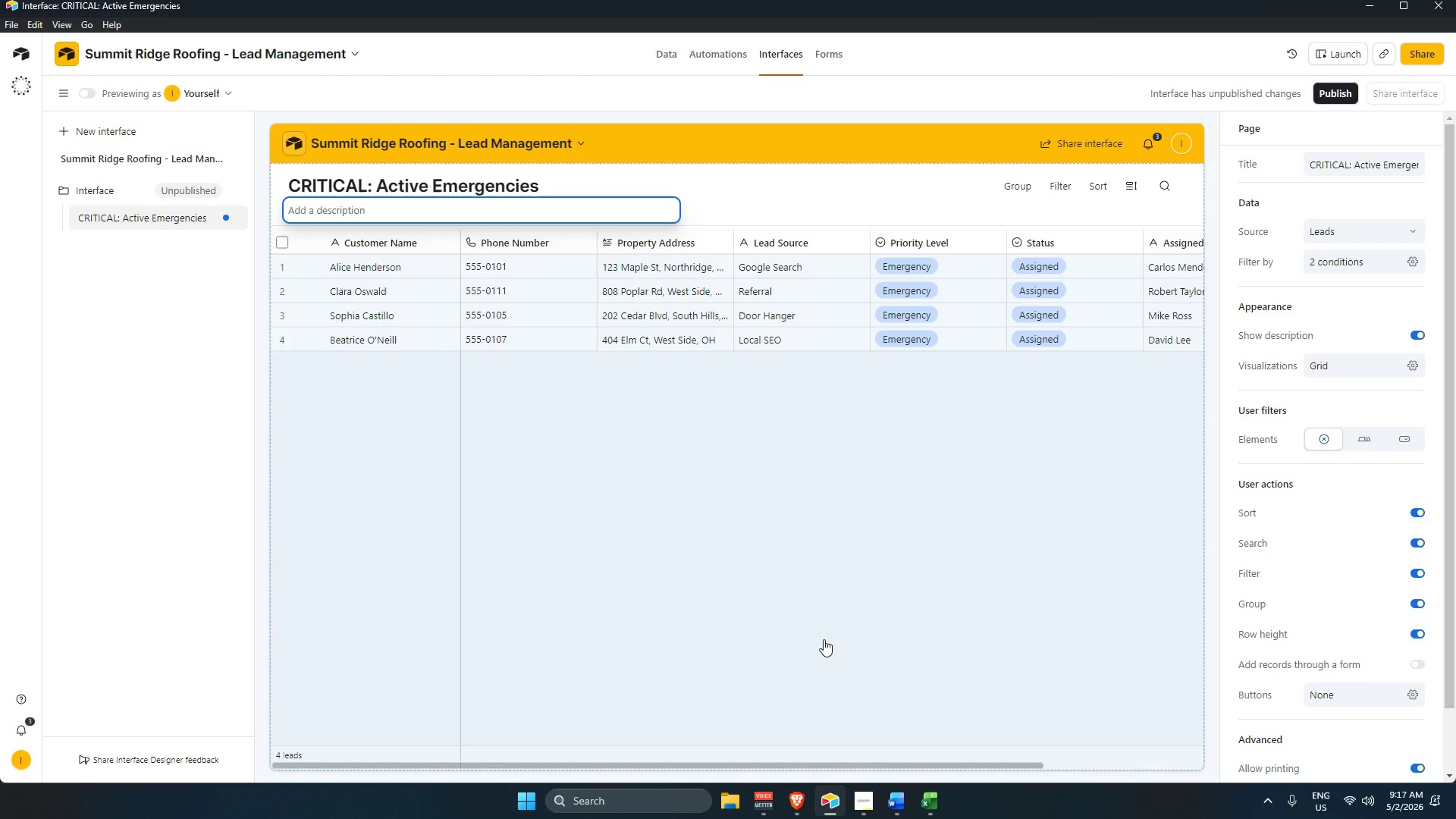 
left_click([714, 49])
 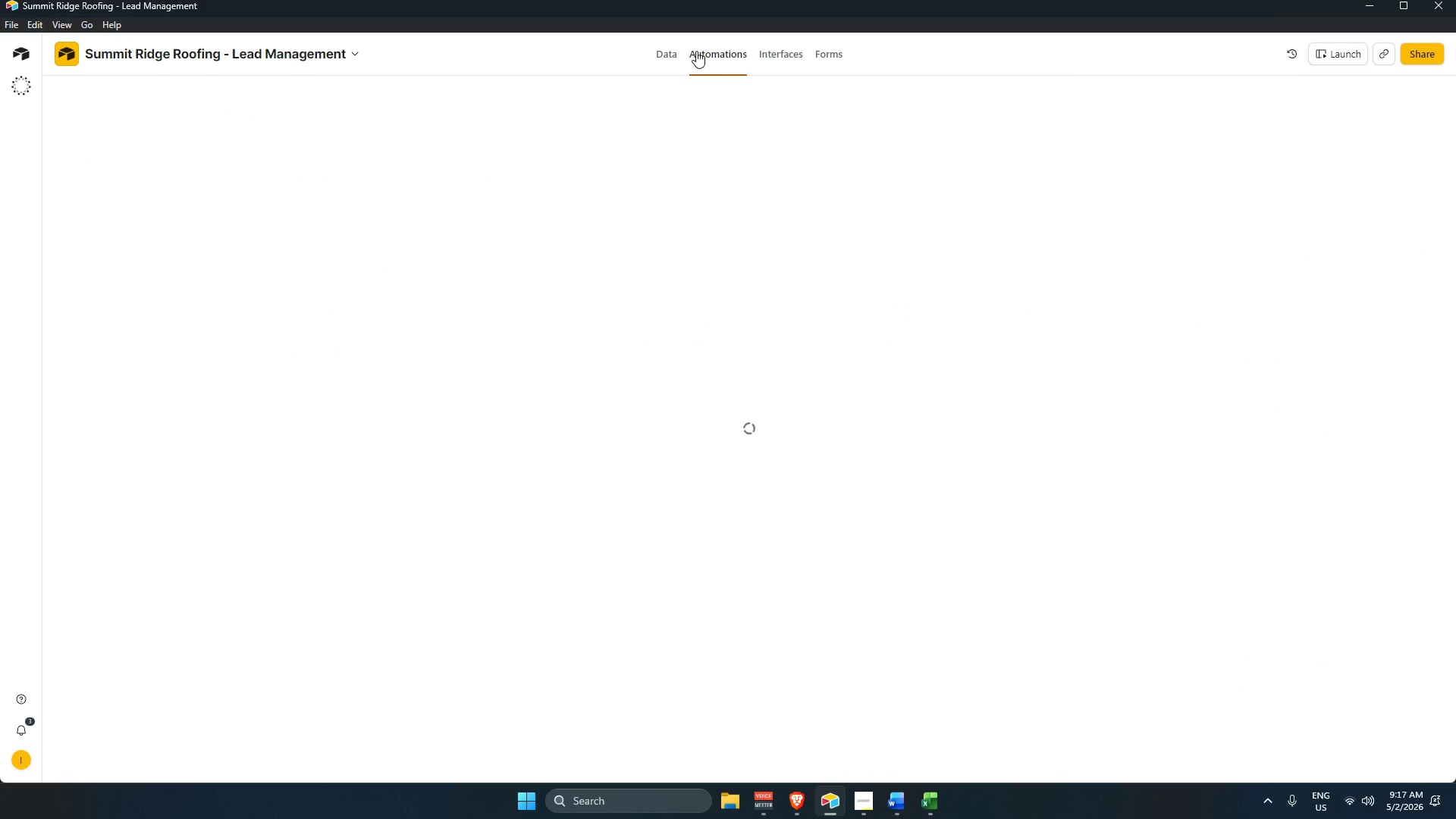 
mouse_move([680, 52])
 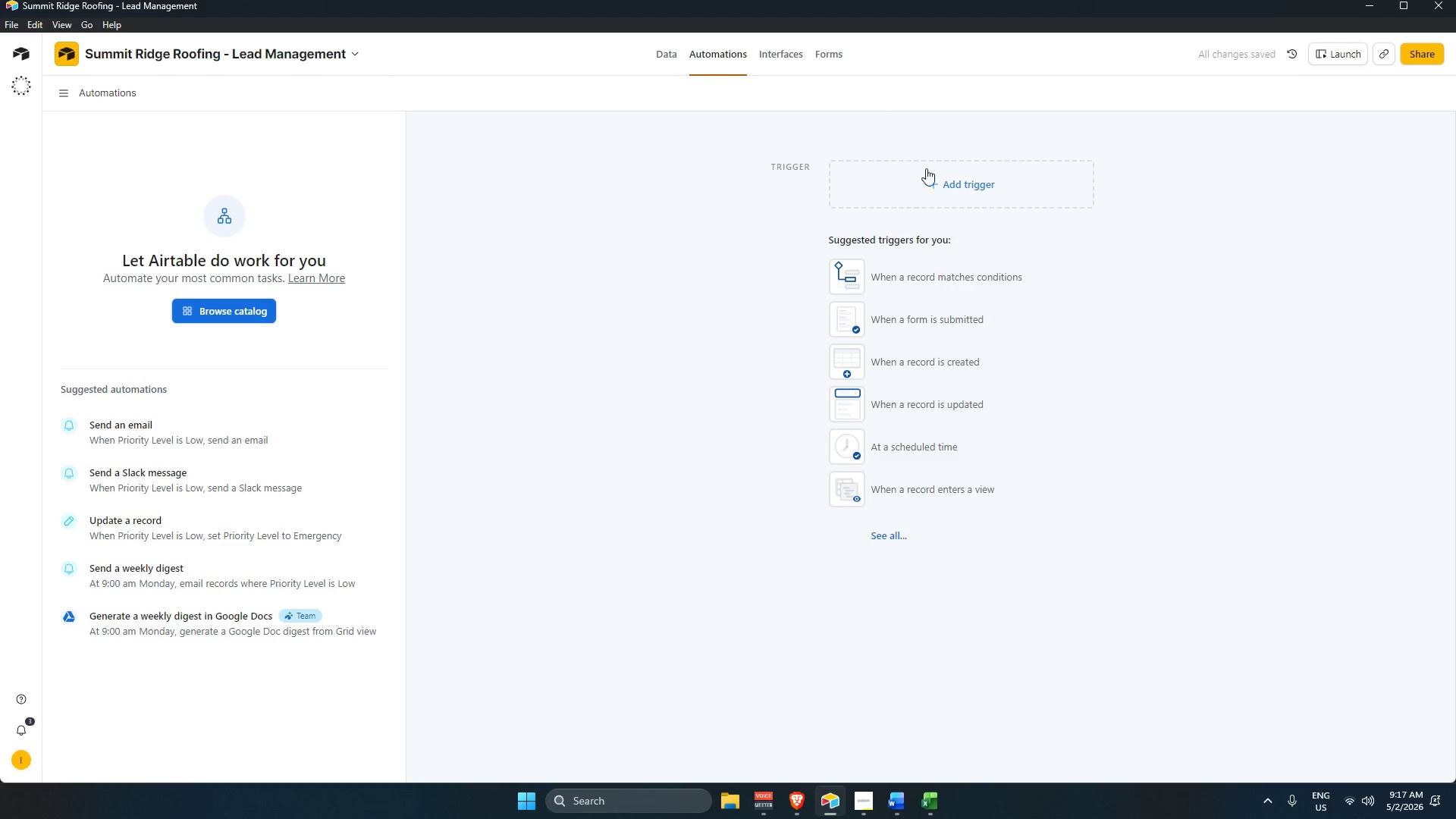 
mouse_move([934, 191])
 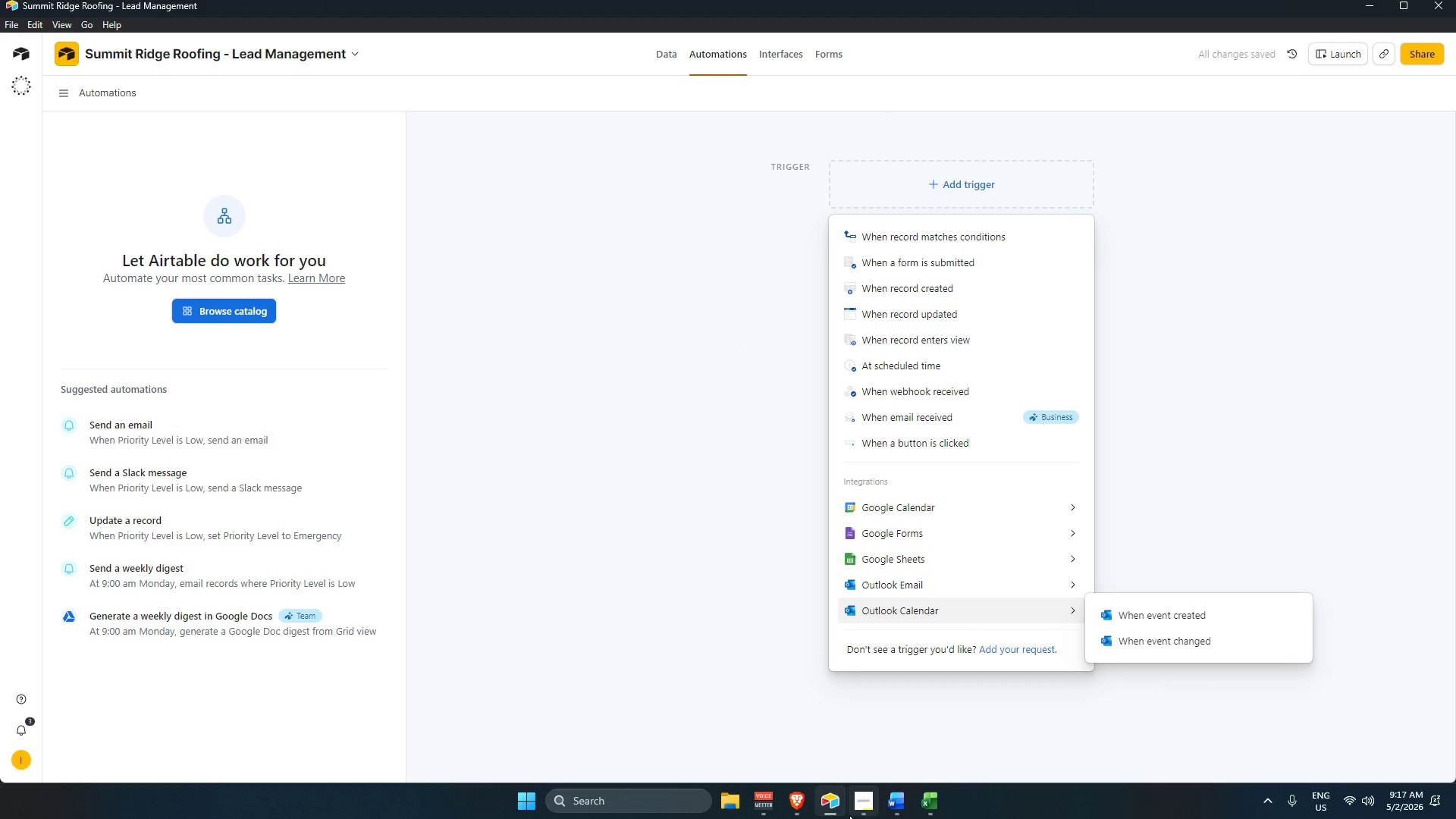 
left_click([870, 805])
 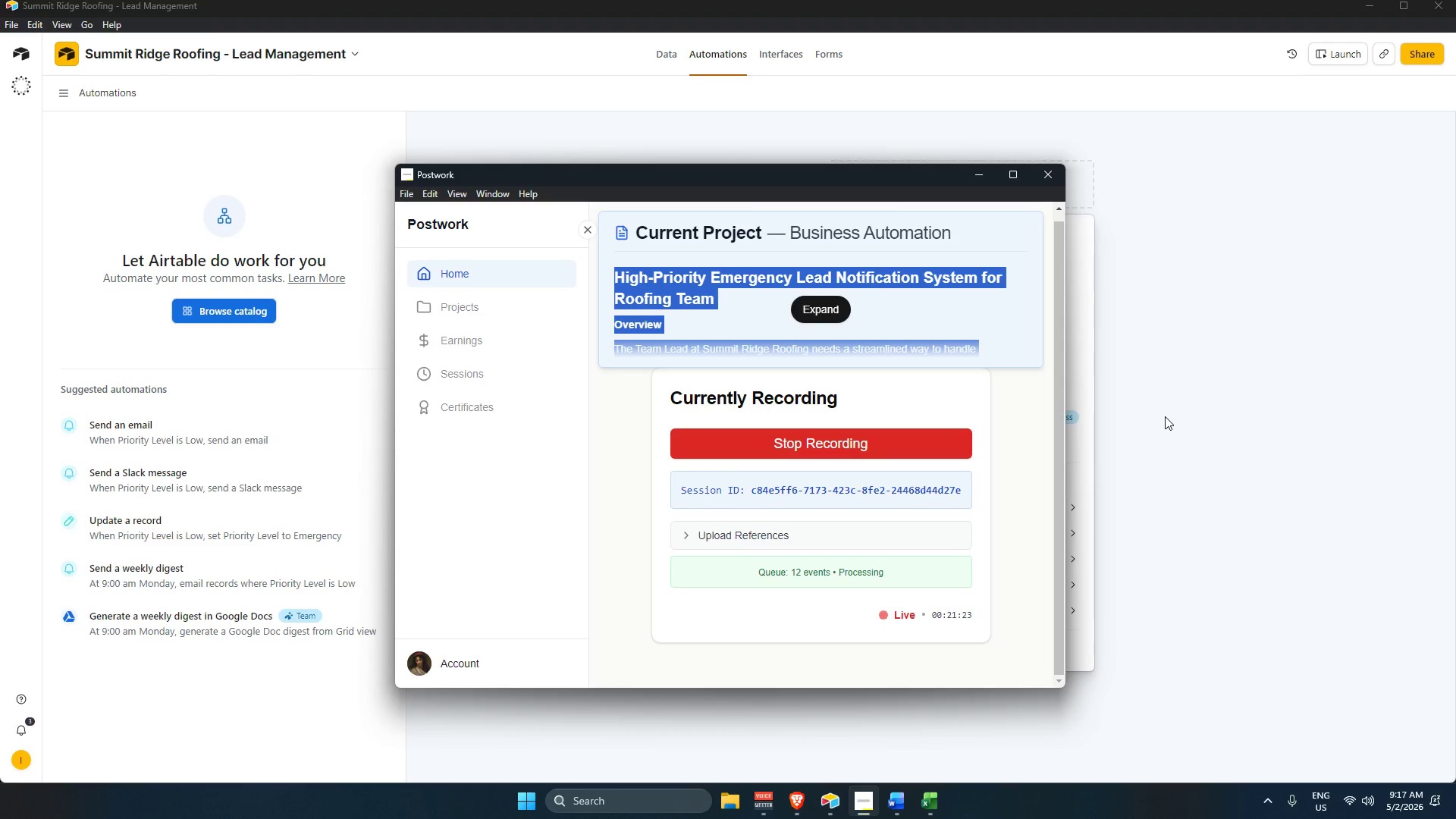 
left_click([1165, 416])
 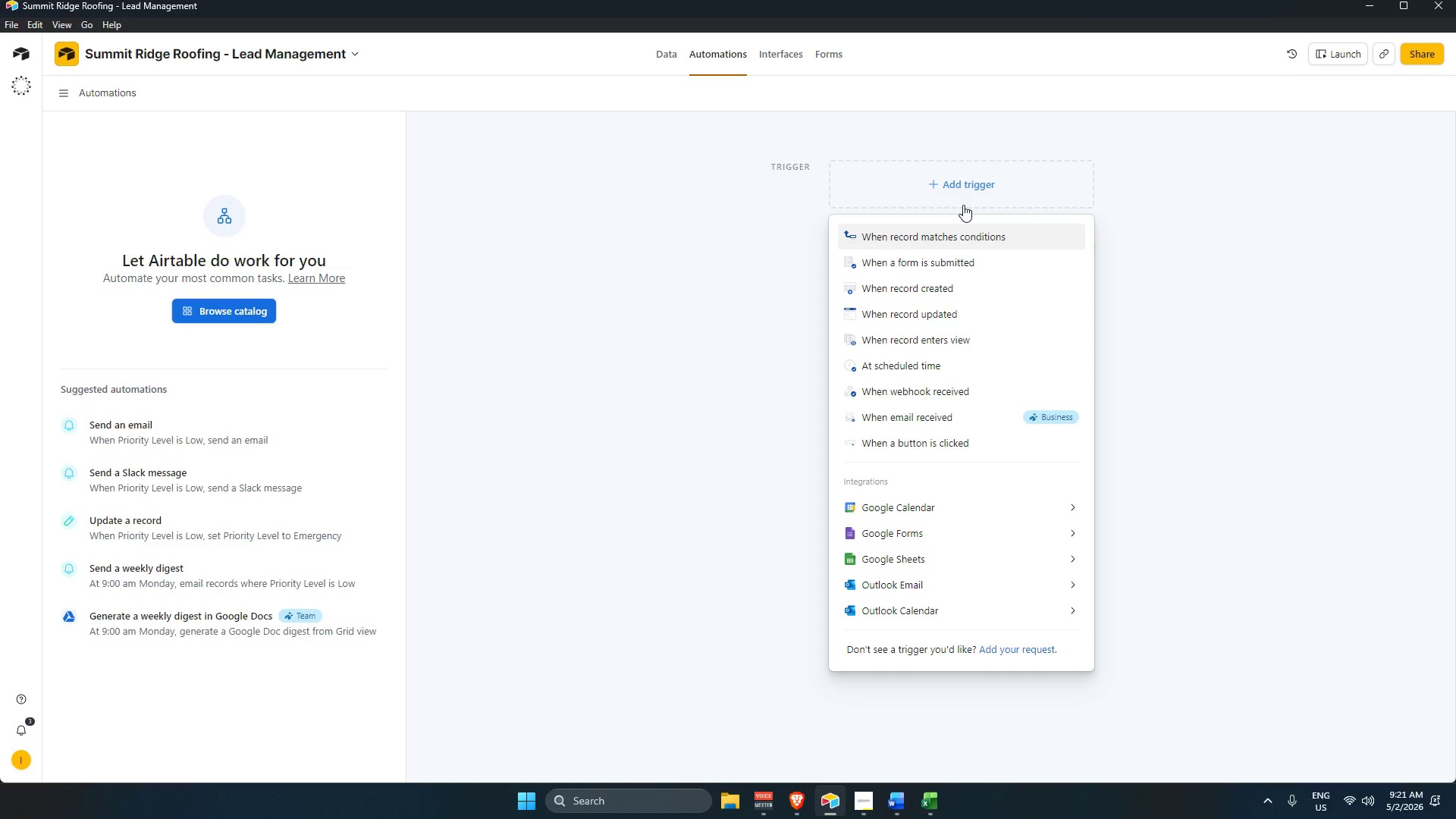 
wait(209.64)
 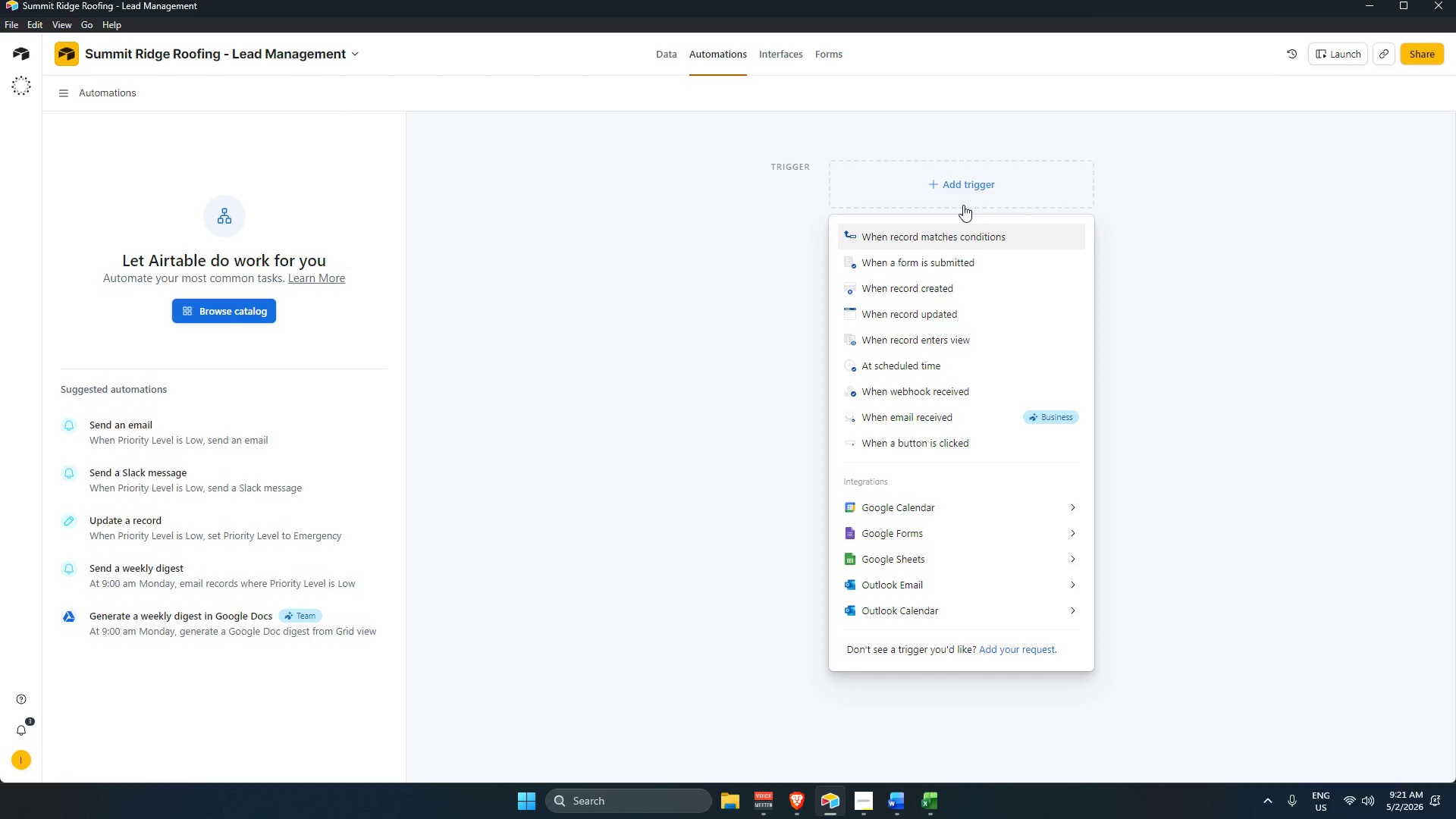 
left_click([974, 244])
 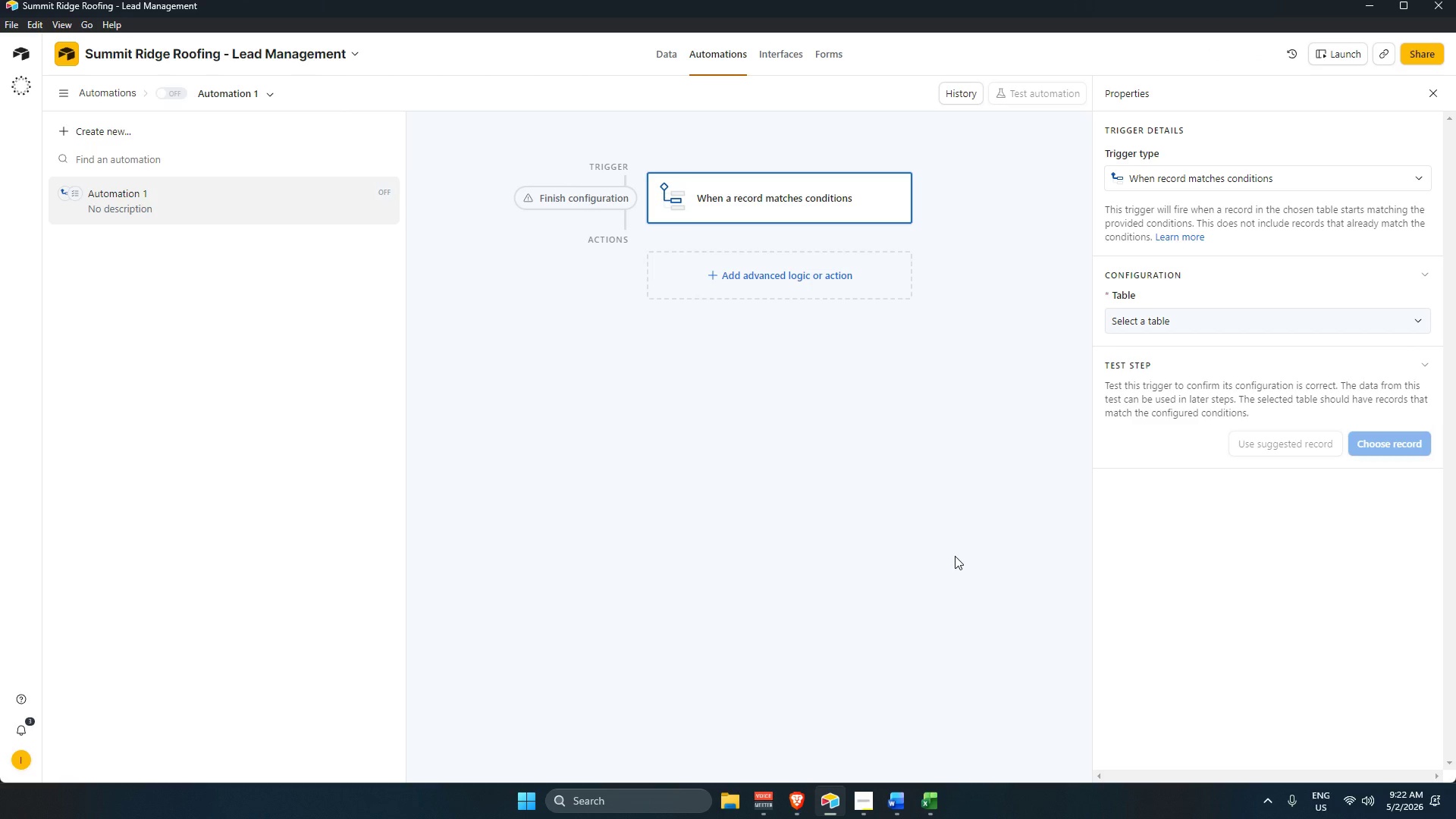 
wait(65.69)
 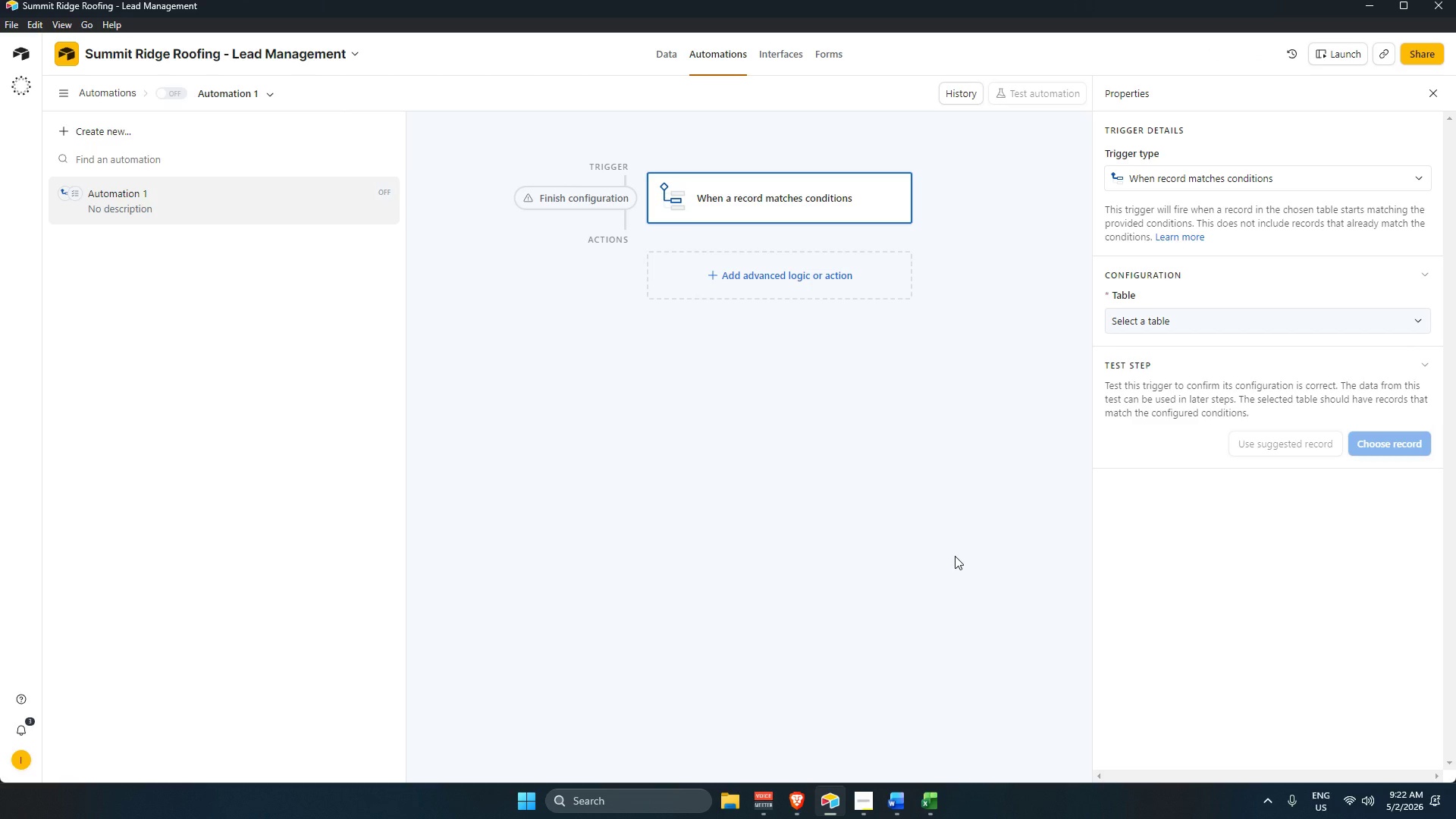 
left_click([864, 806])